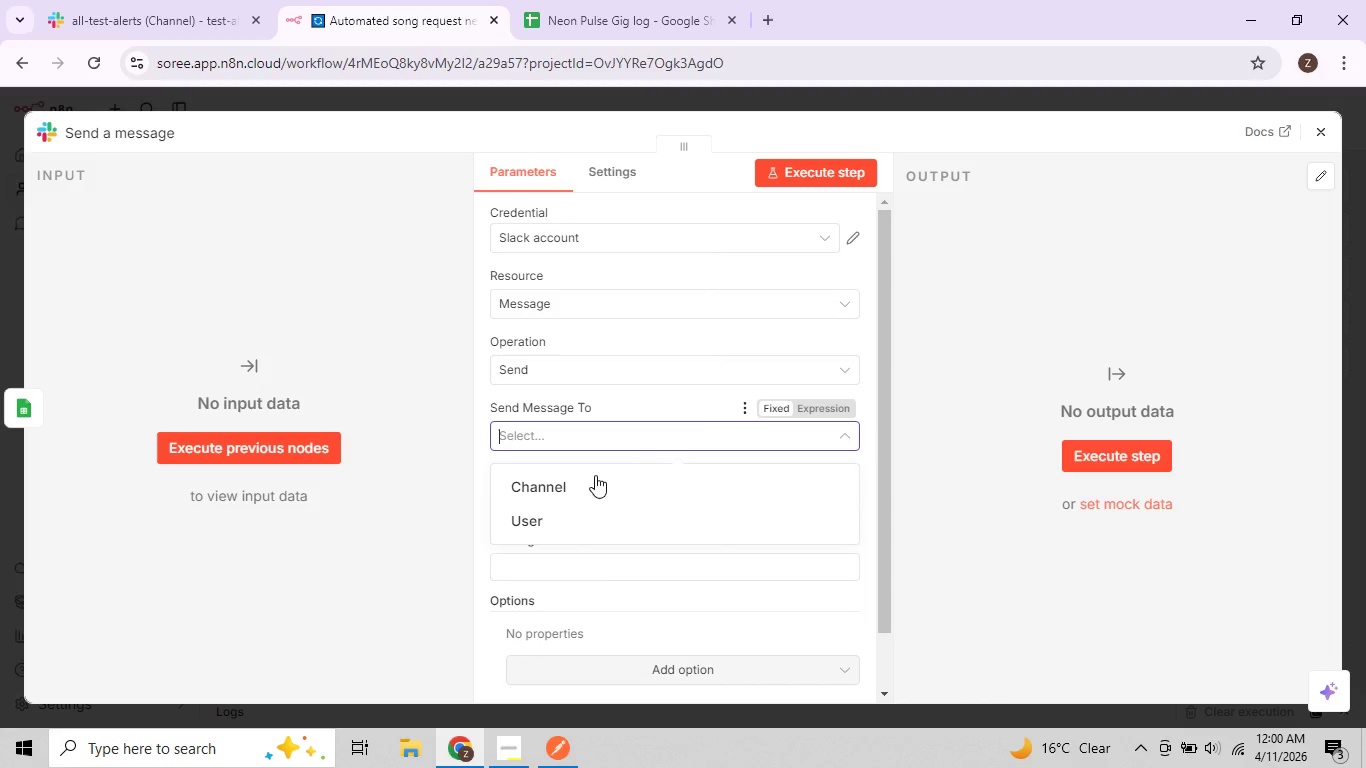 
left_click([580, 482])
 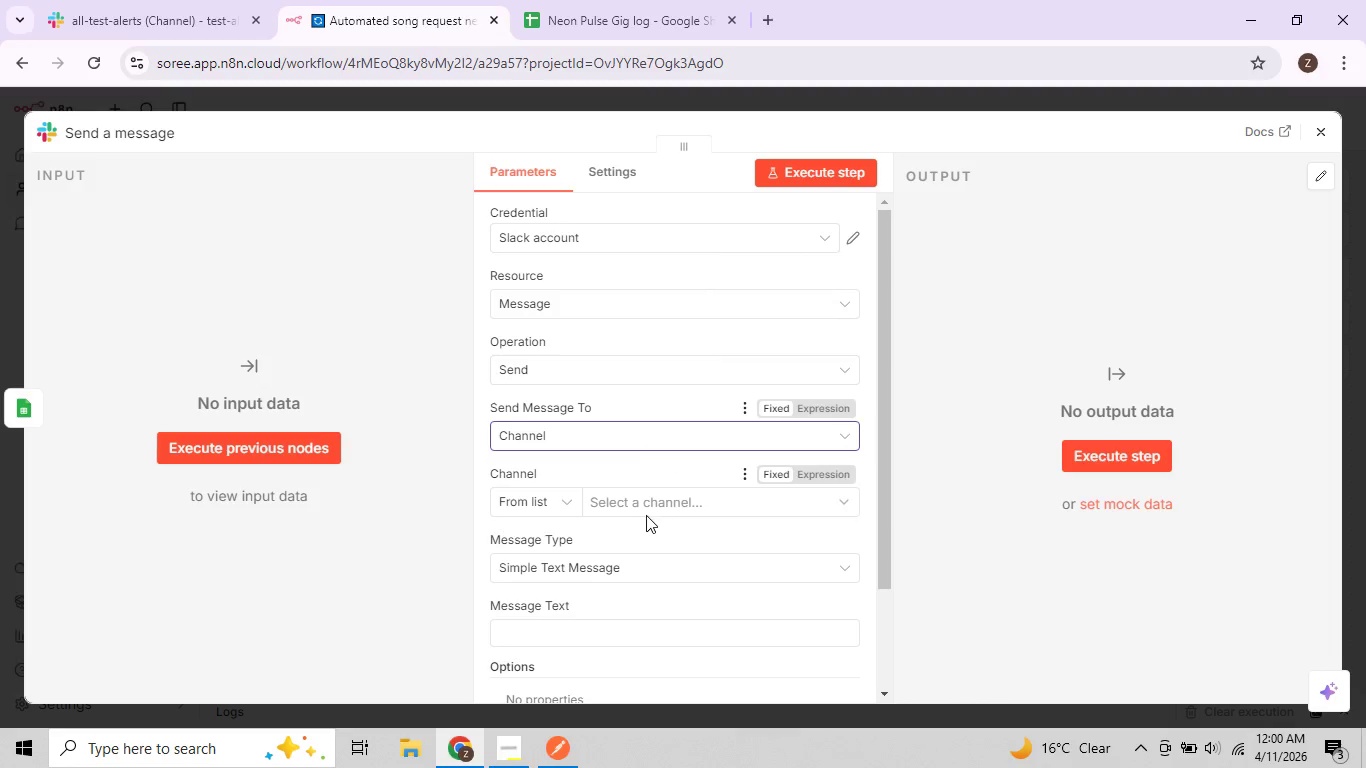 
left_click([569, 502])
 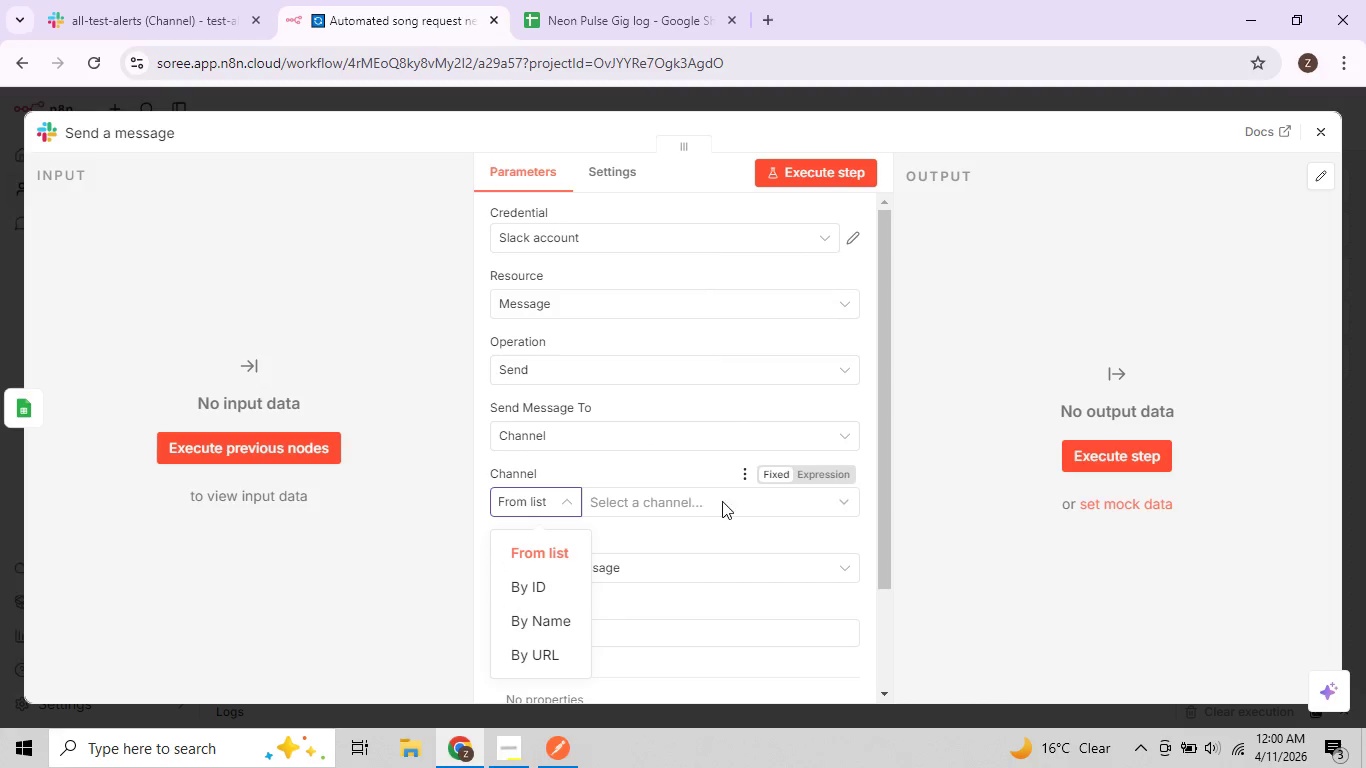 
left_click([740, 502])
 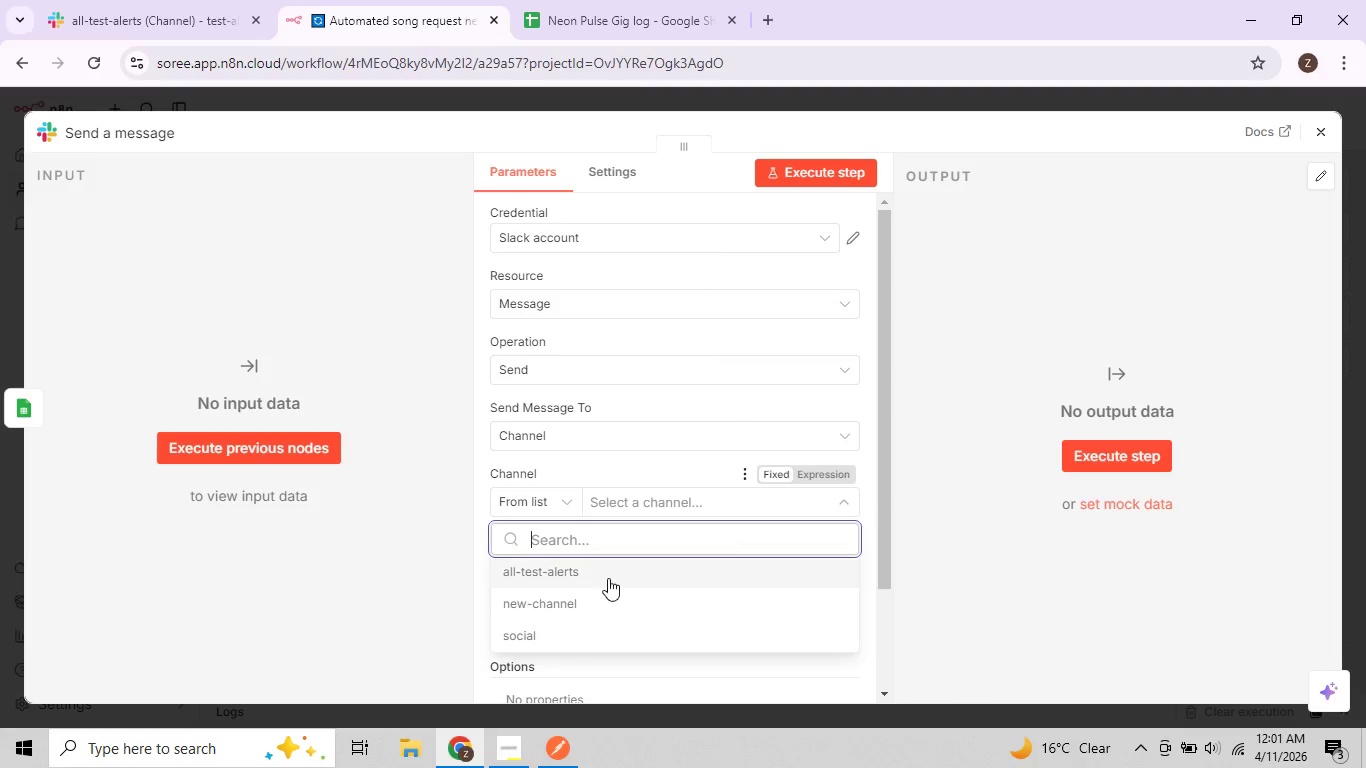 
left_click([585, 566])
 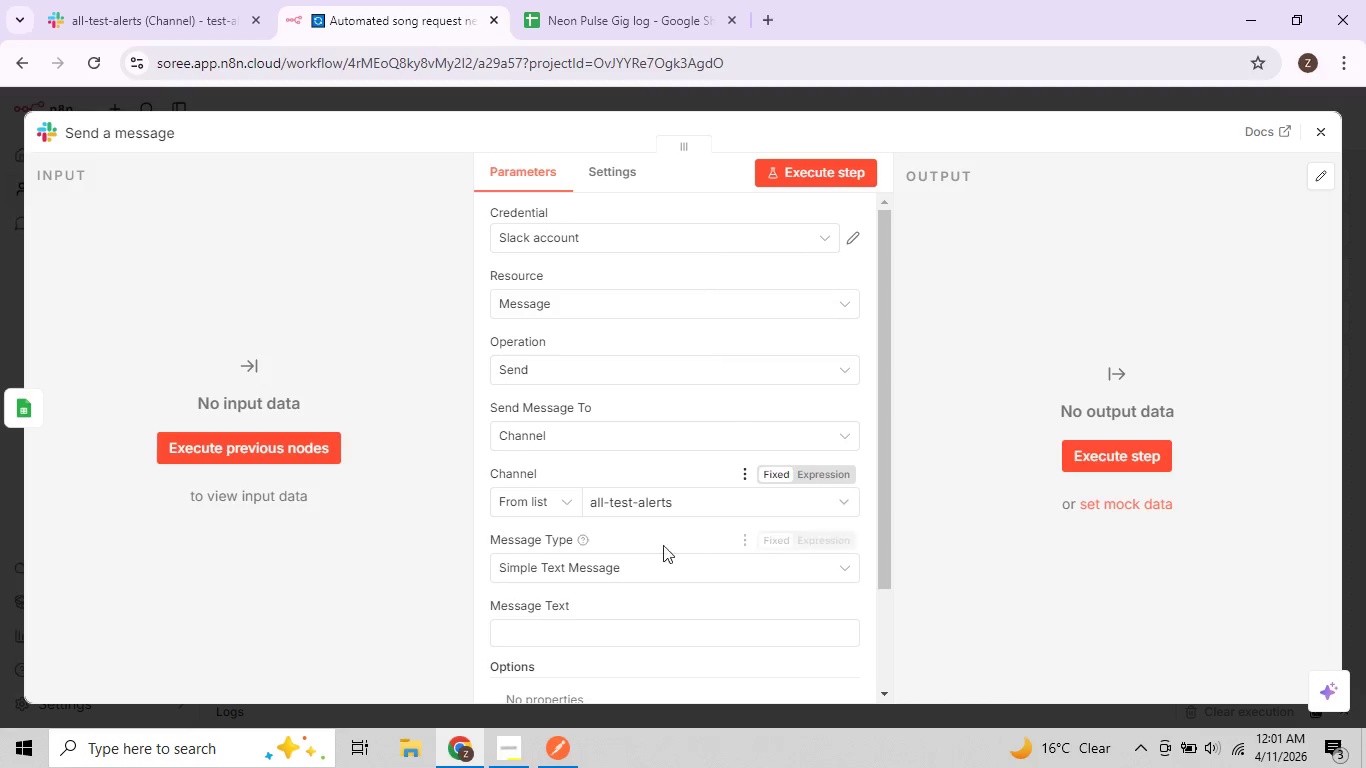 
scroll: coordinate [649, 556], scroll_direction: down, amount: 1.0
 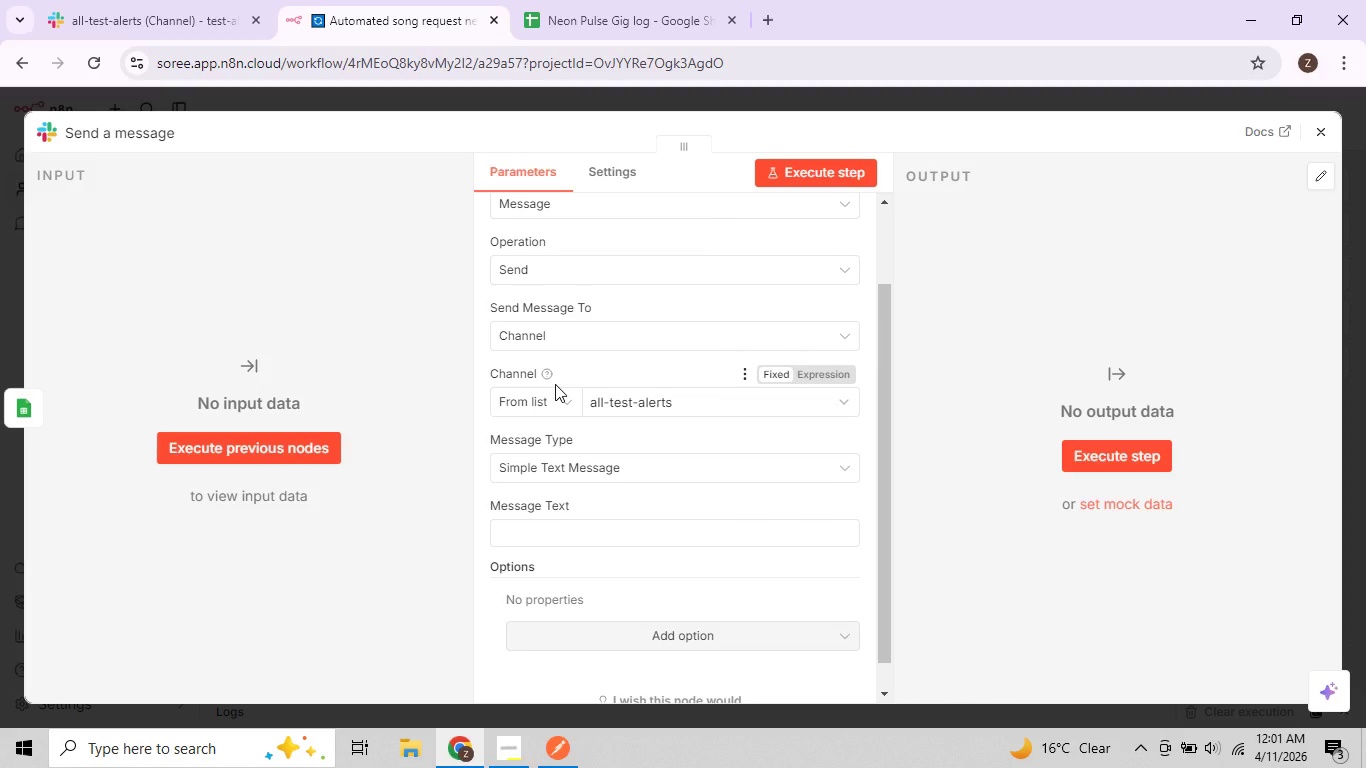 
wait(26.43)
 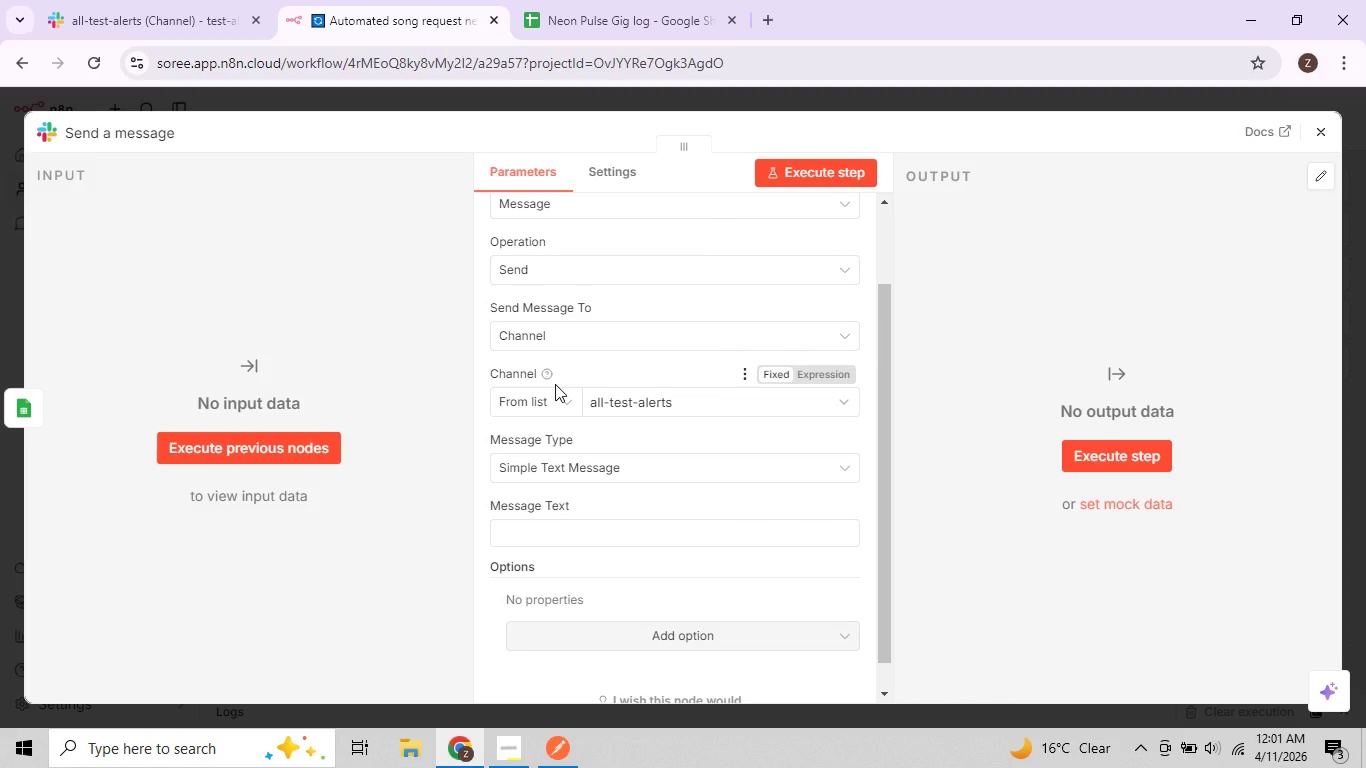 
left_click([662, 341])
 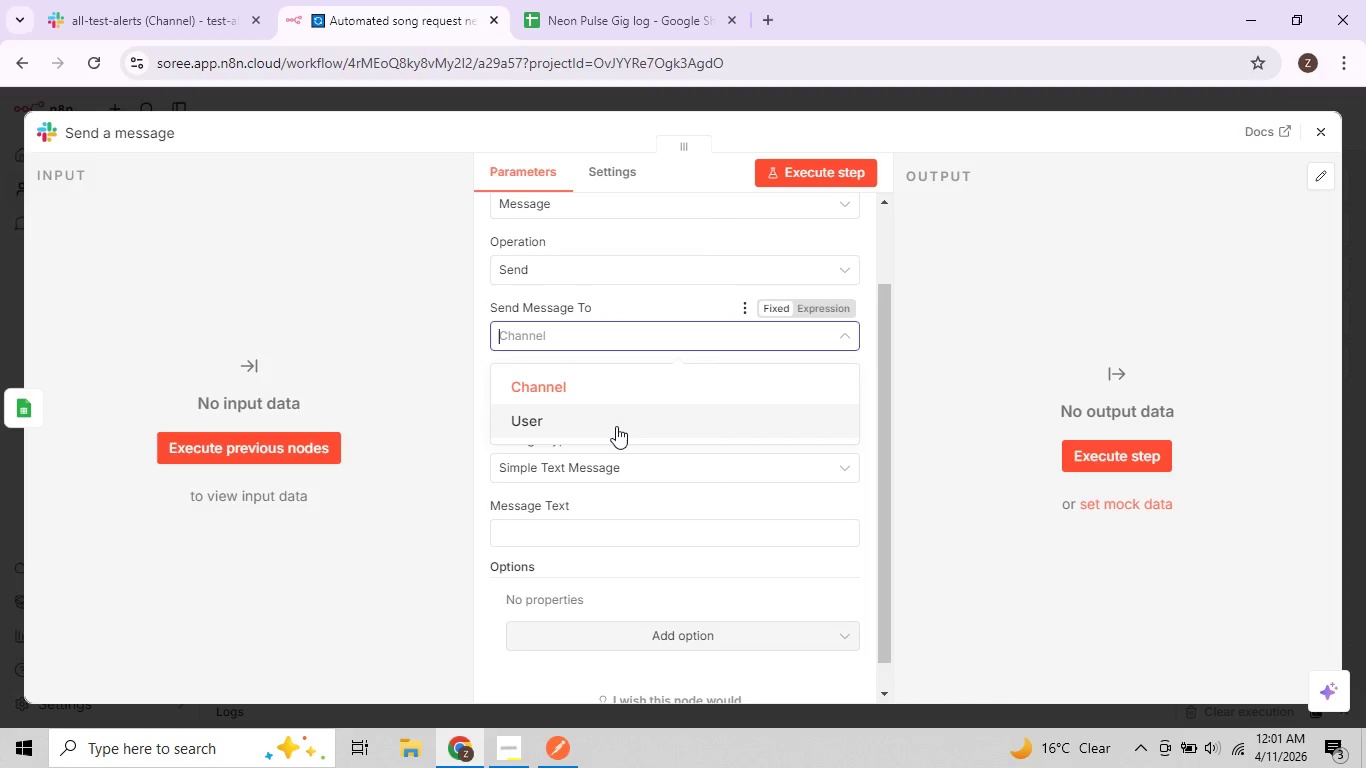 
wait(8.58)
 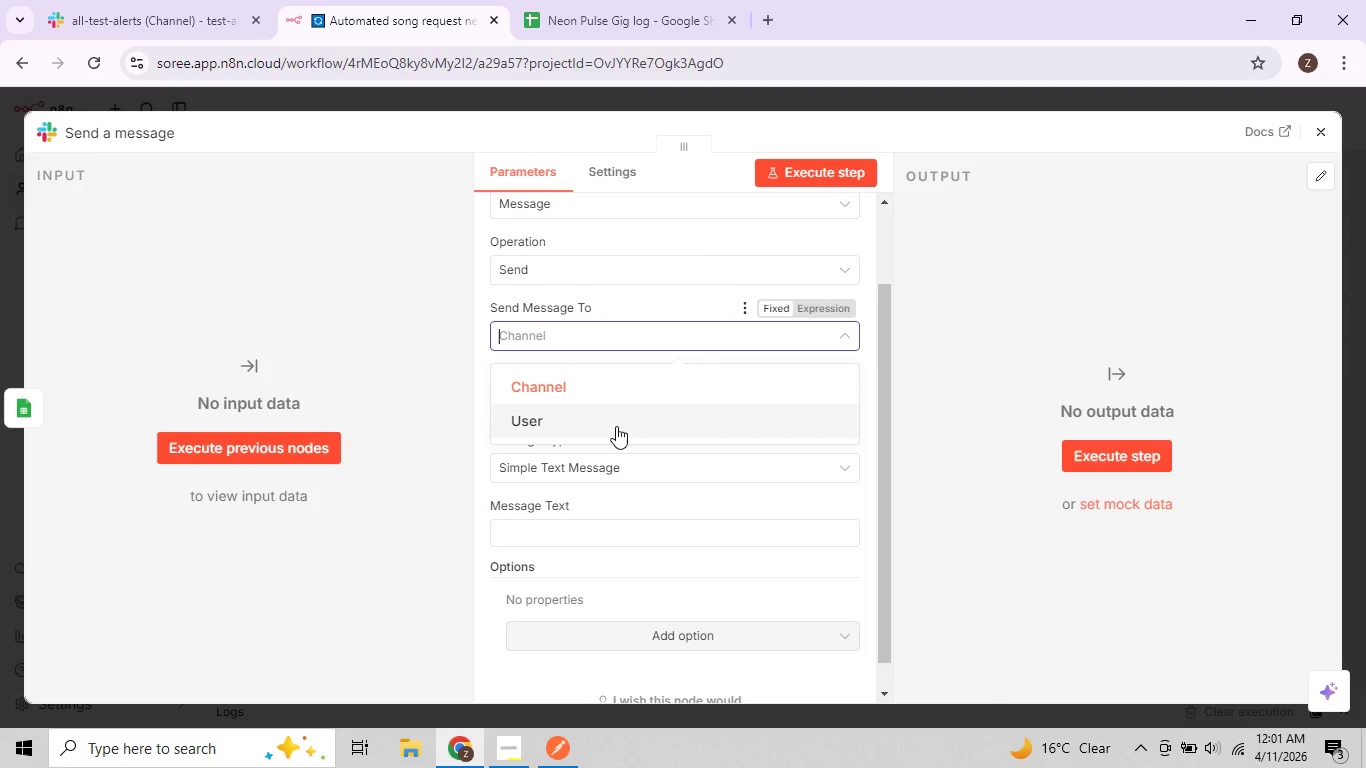 
left_click([719, 398])
 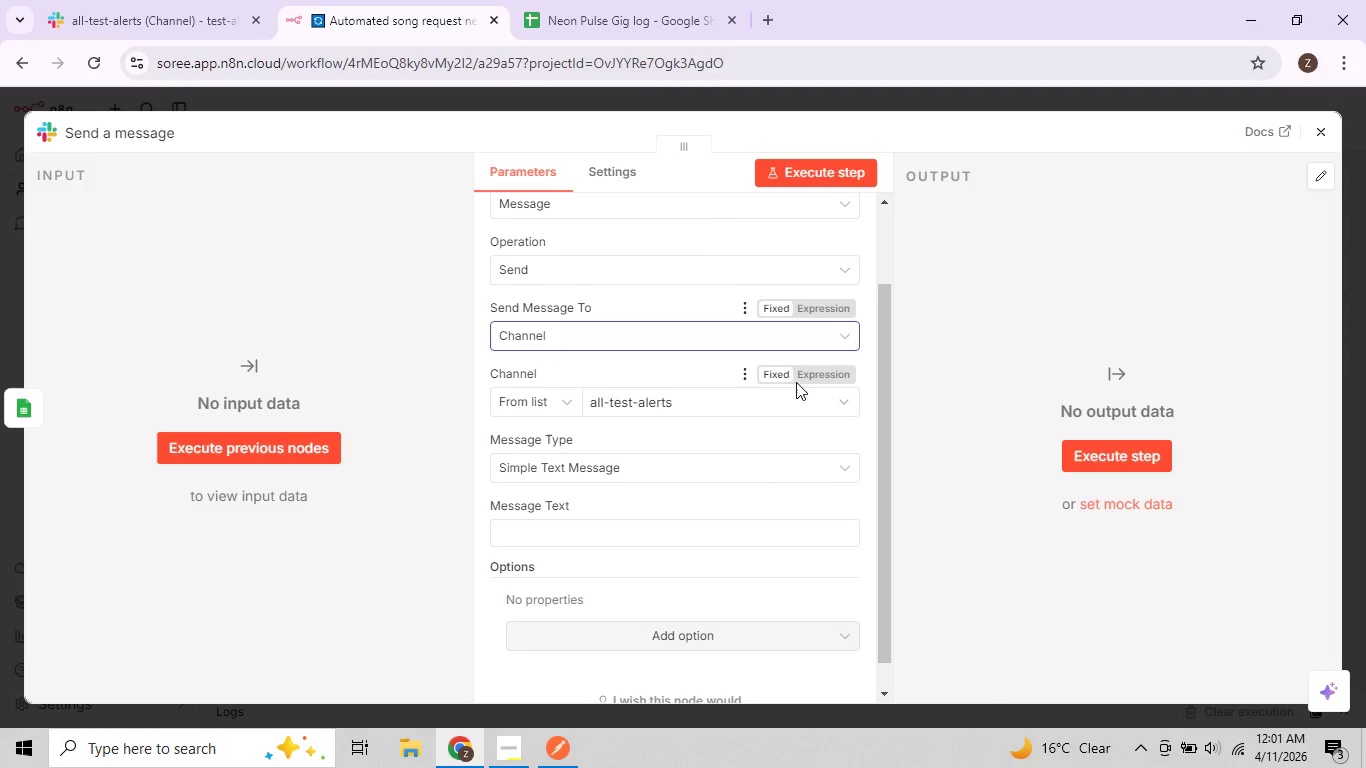 
left_click([834, 344])
 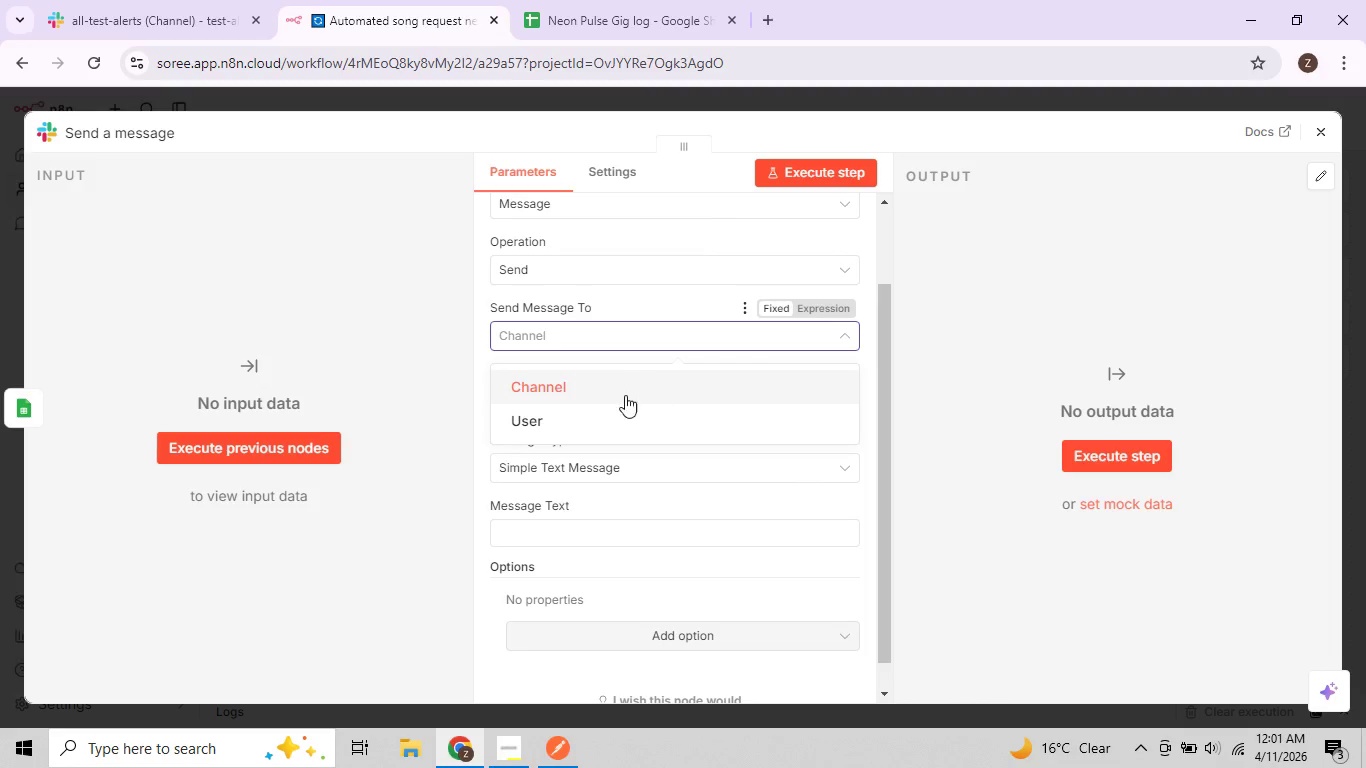 
left_click([612, 395])
 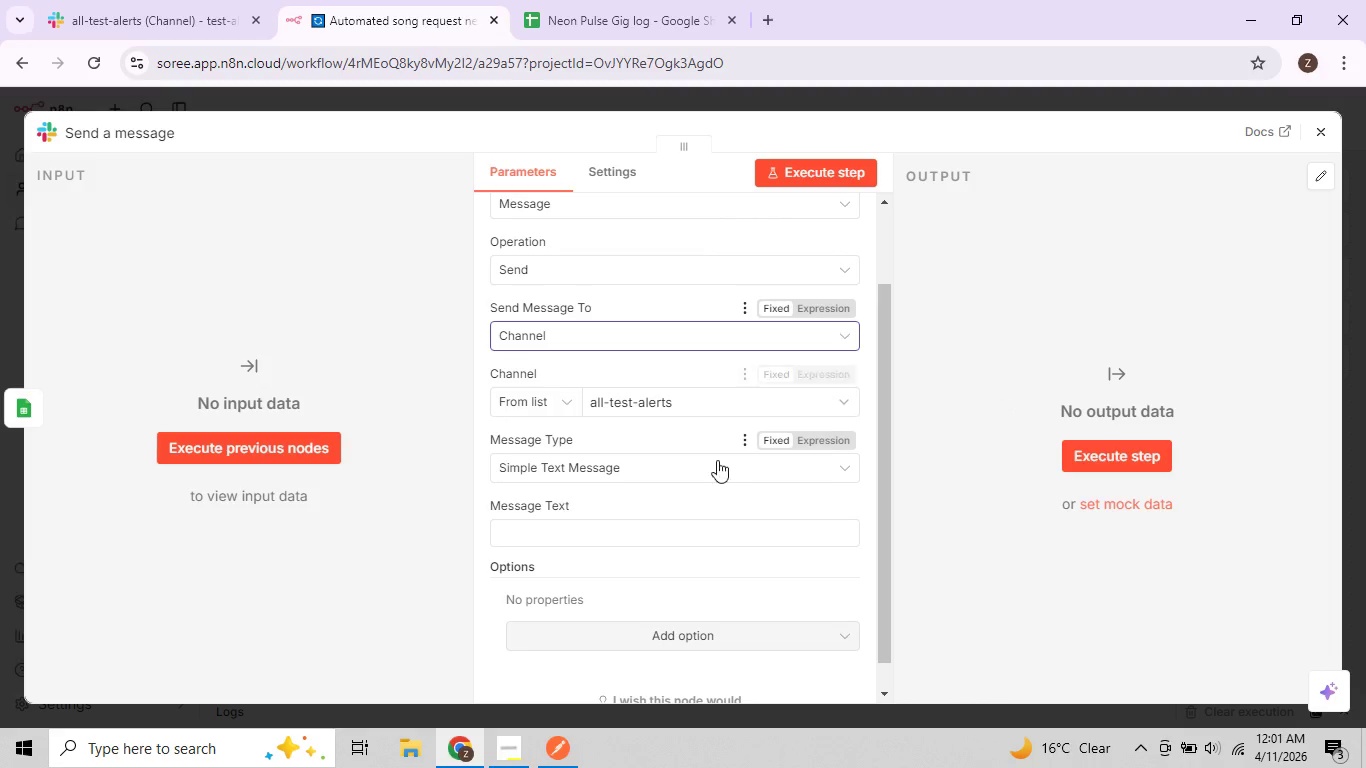 
scroll: coordinate [678, 462], scroll_direction: down, amount: 1.0
 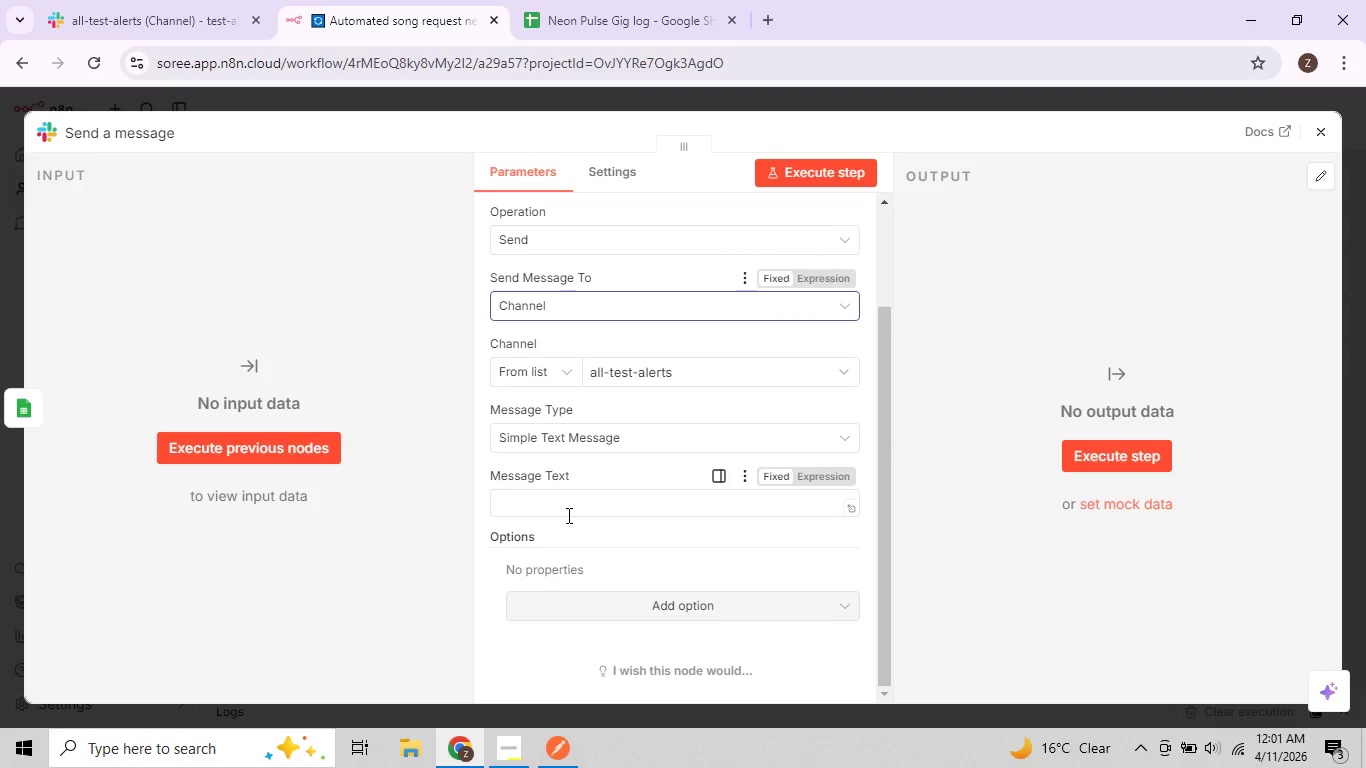 
left_click([569, 512])
 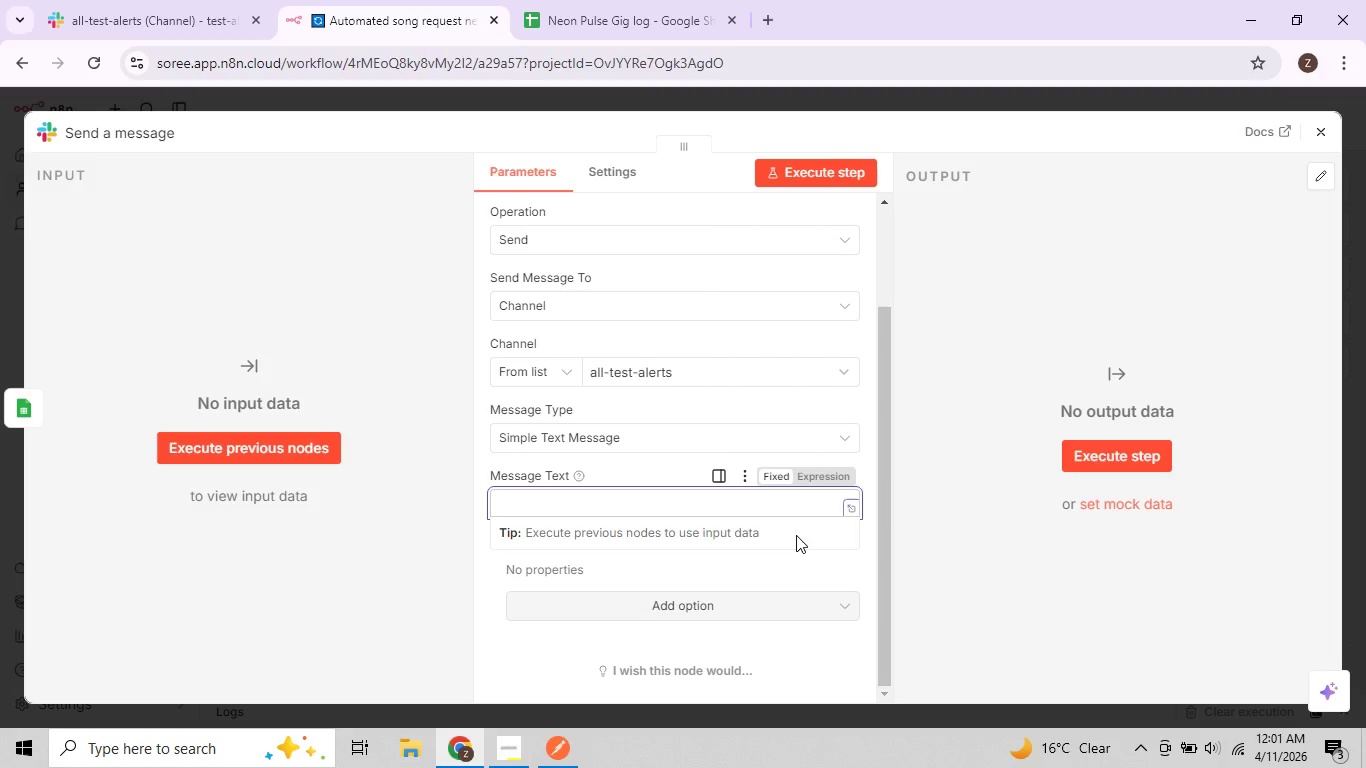 
wait(17.47)
 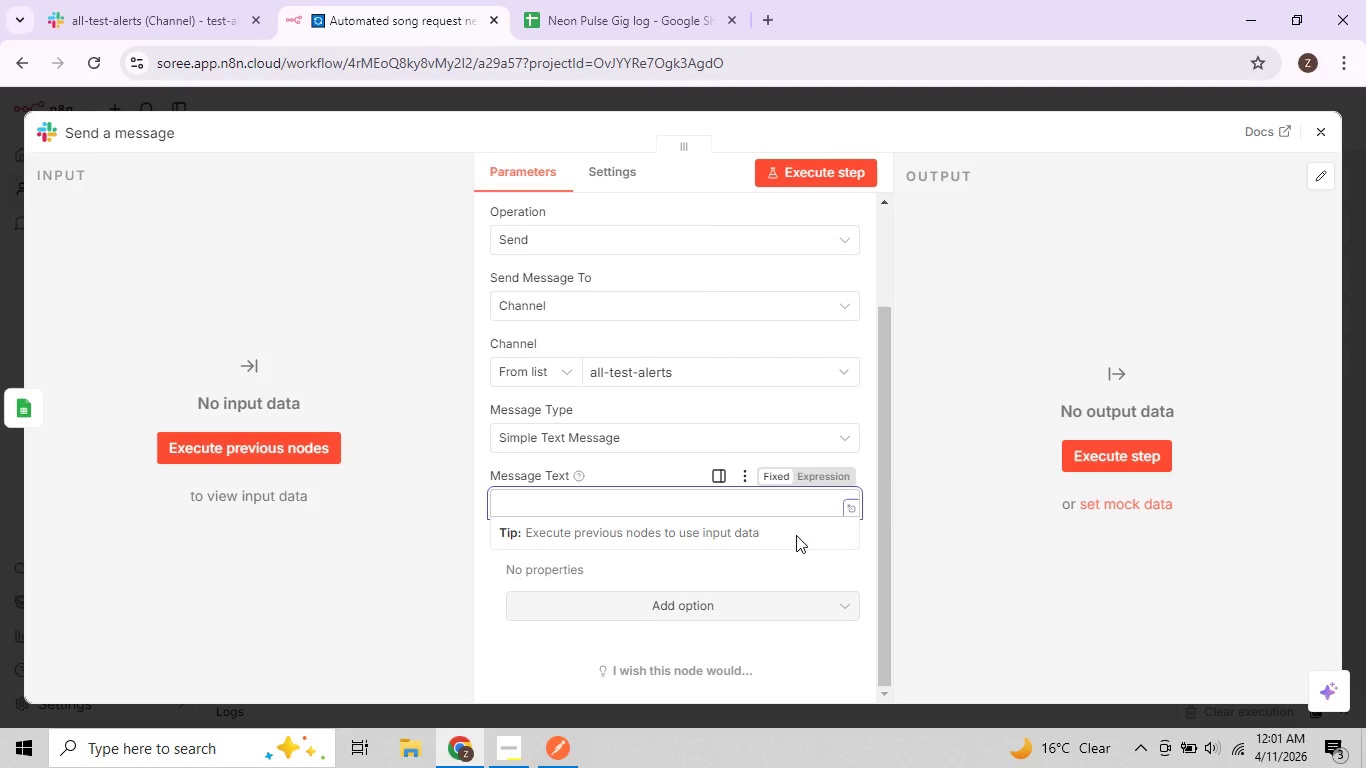 
scroll: coordinate [742, 467], scroll_direction: down, amount: 2.0
 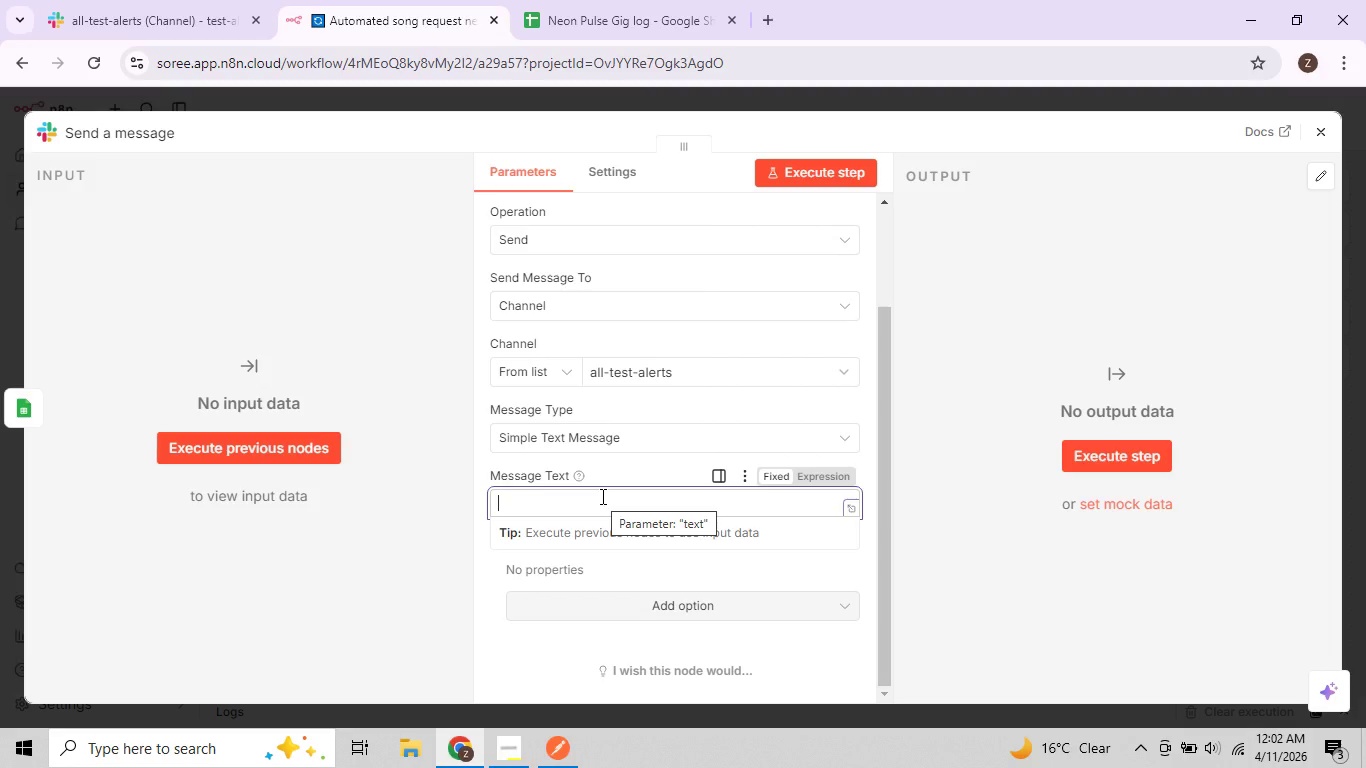 
wait(22.38)
 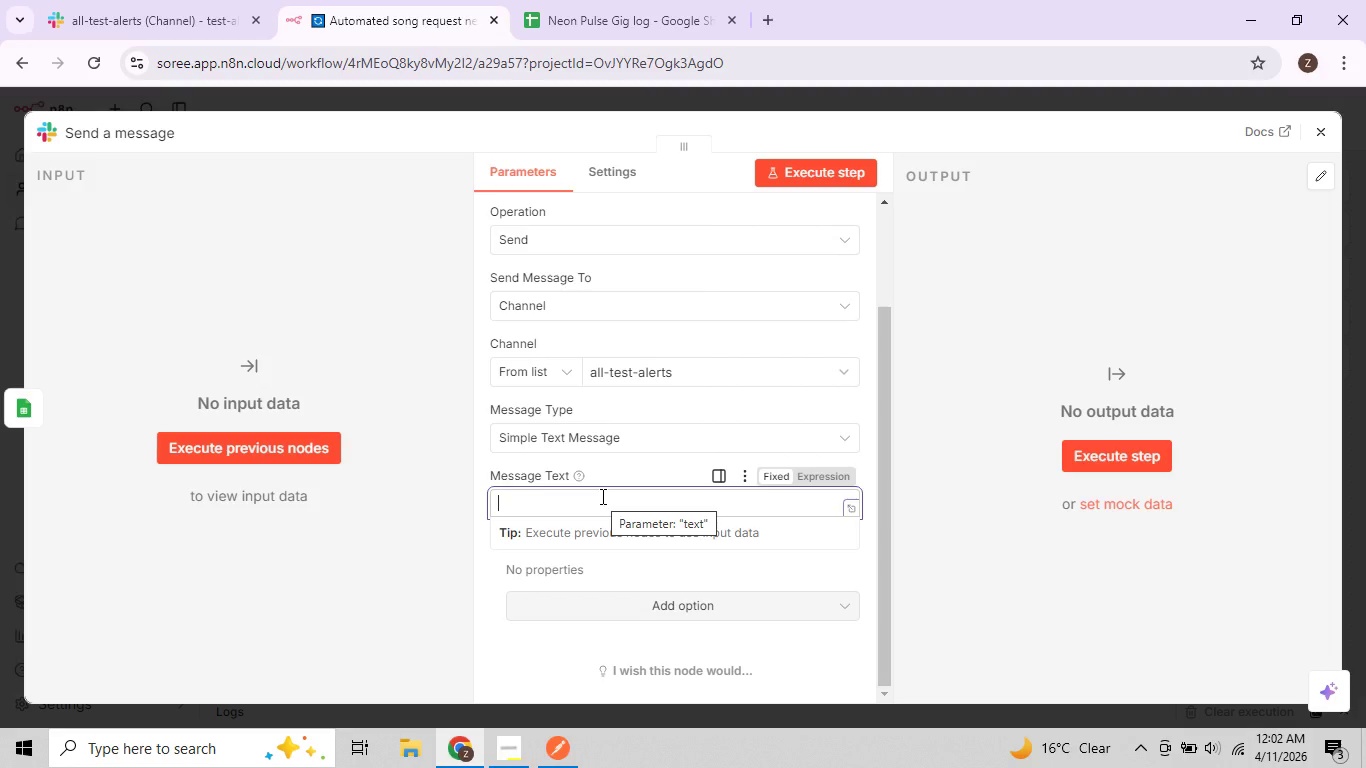 
type(New Song request)
 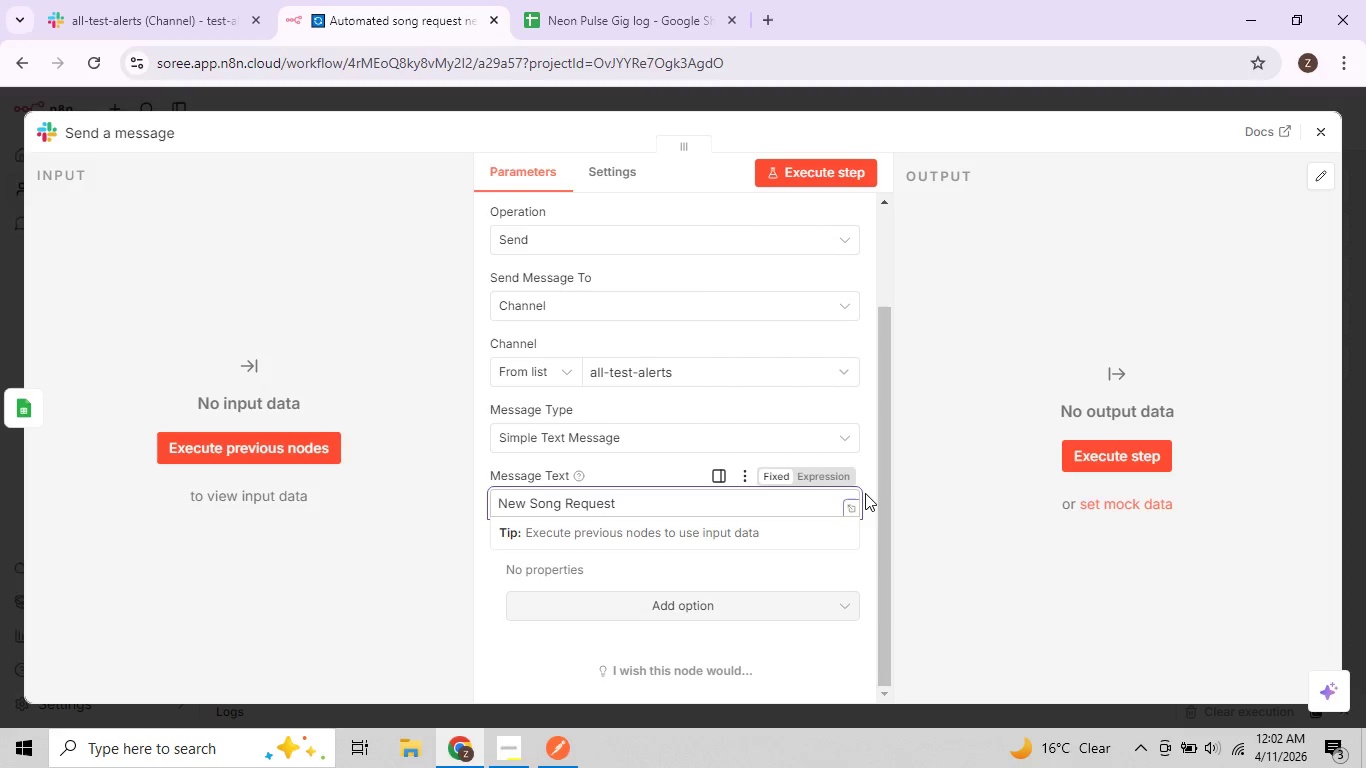 
left_click([708, 504])
 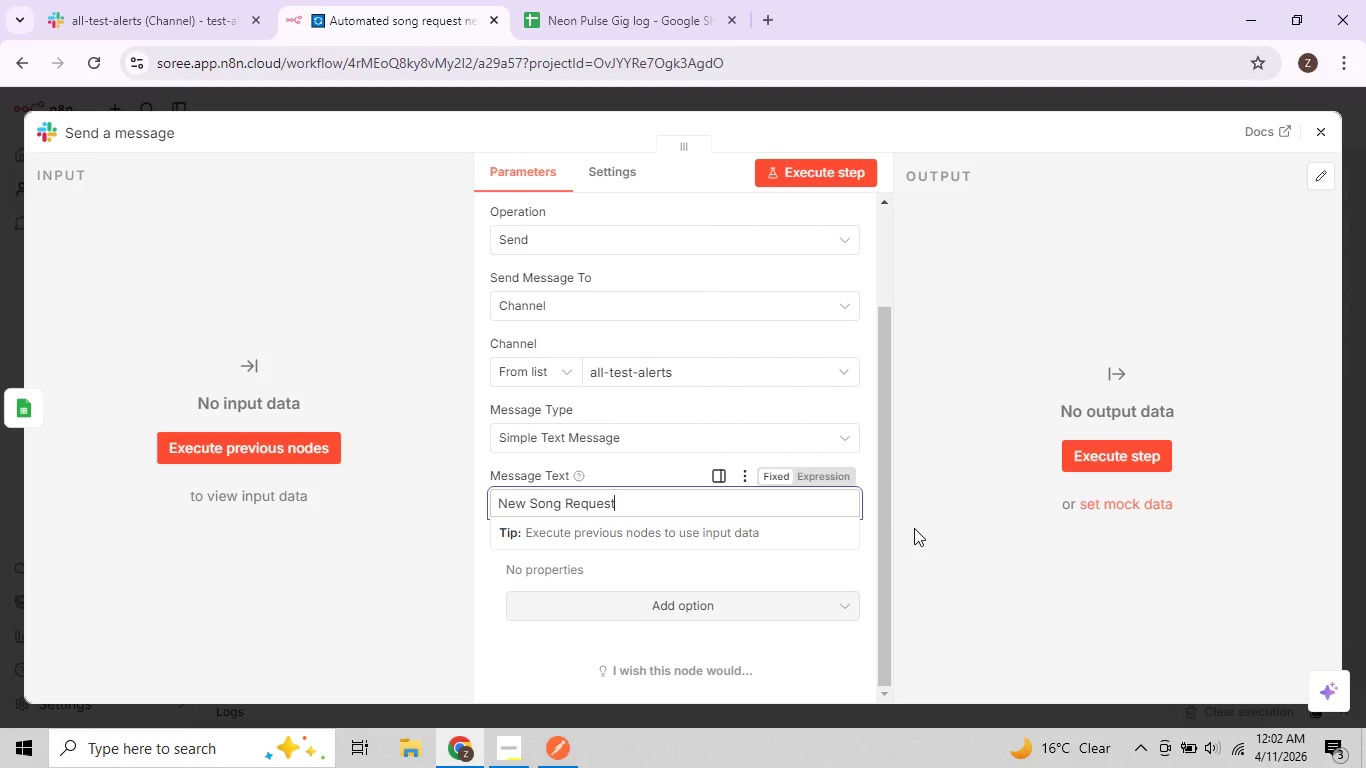 
left_click([934, 543])
 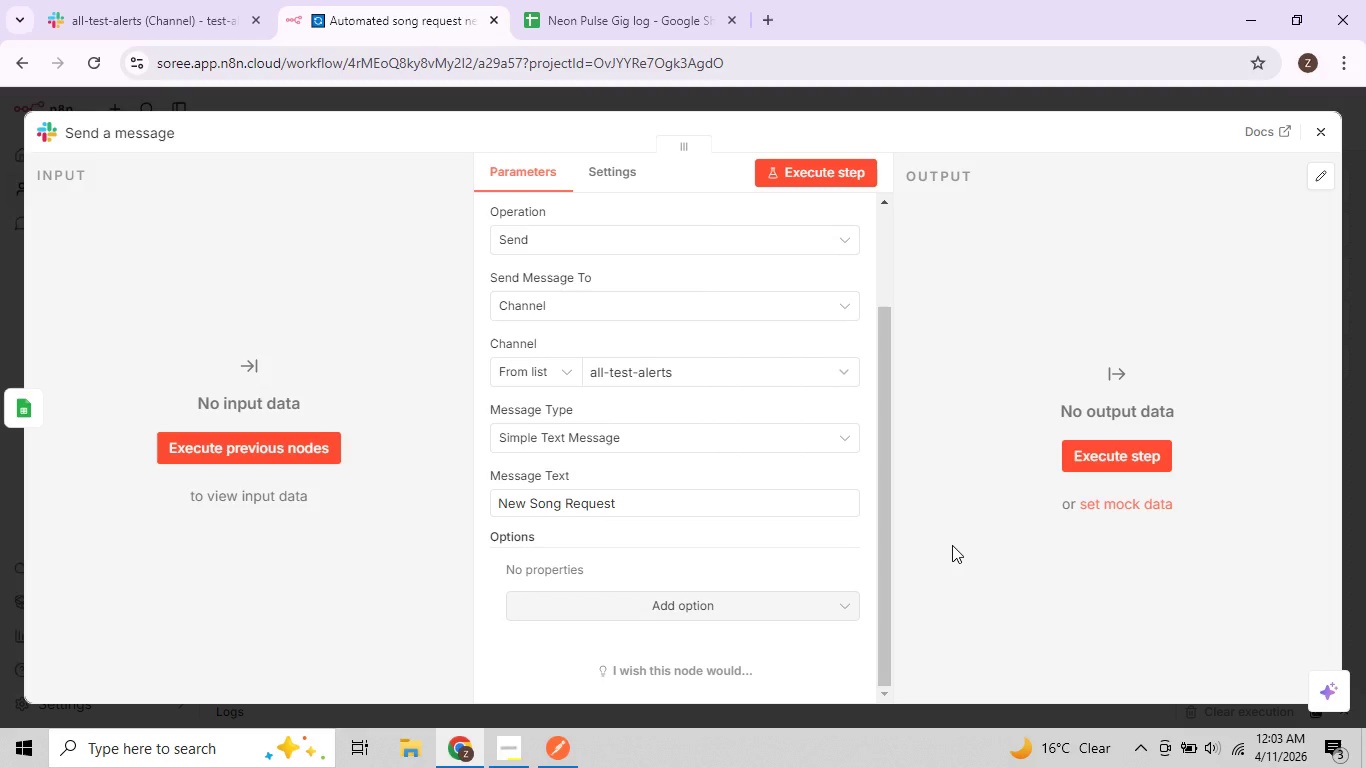 
wait(30.42)
 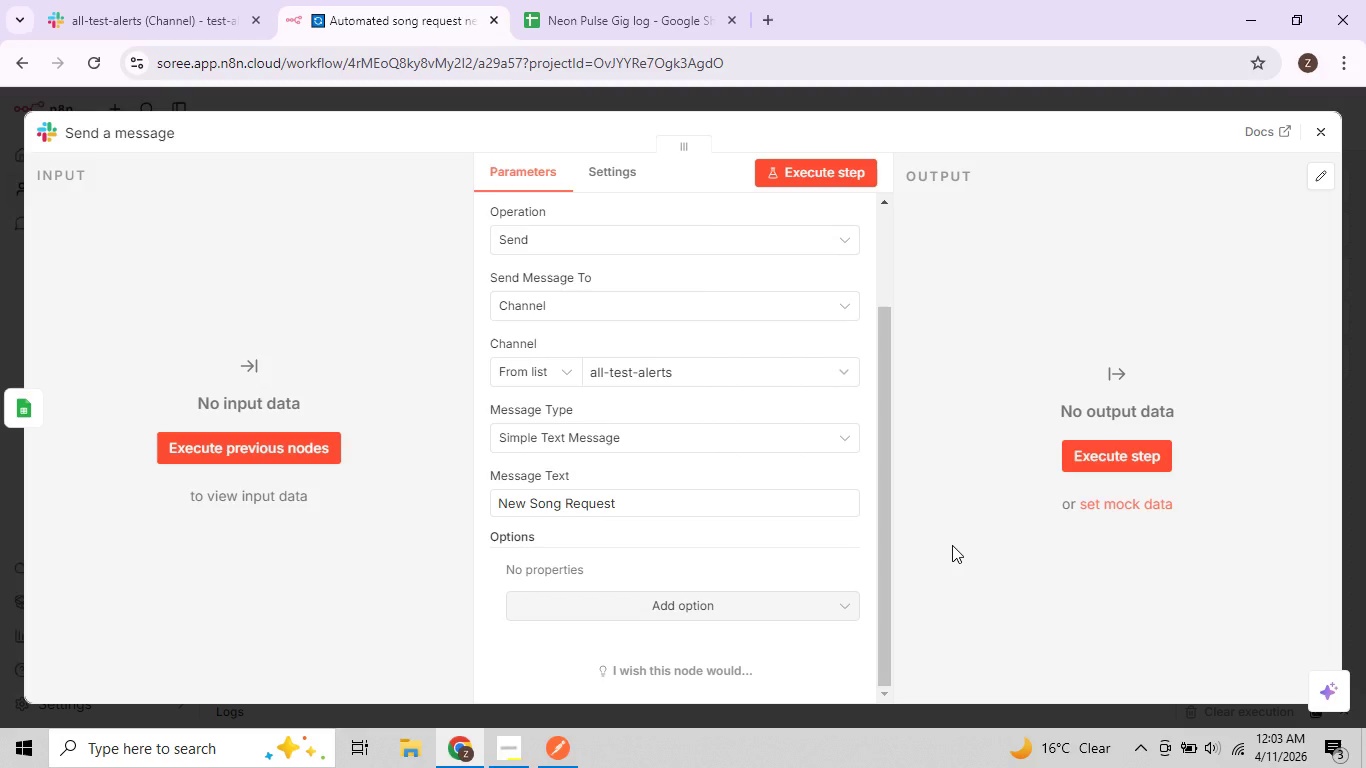 
left_click([509, 760])